 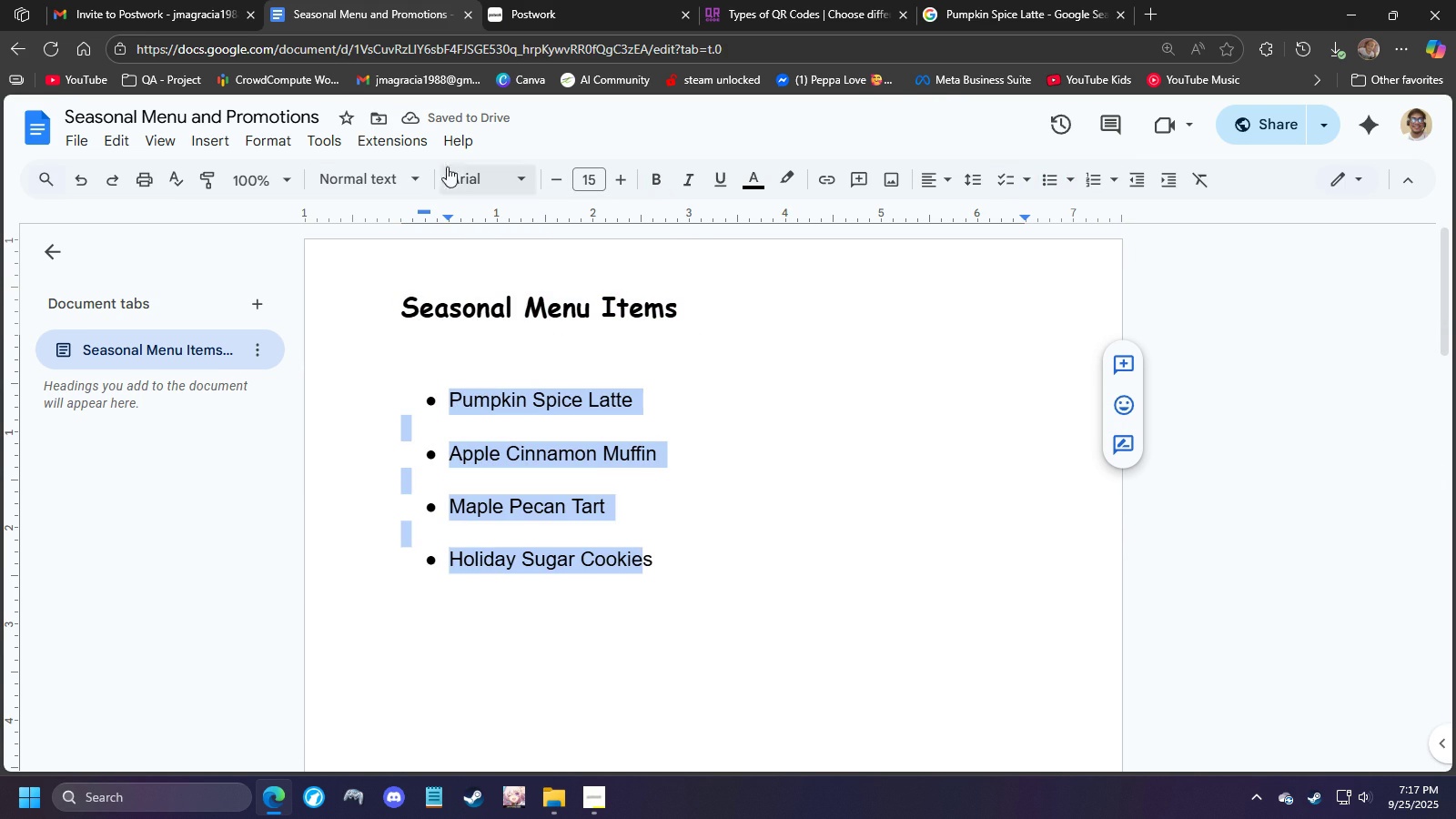 
left_click([489, 177])
 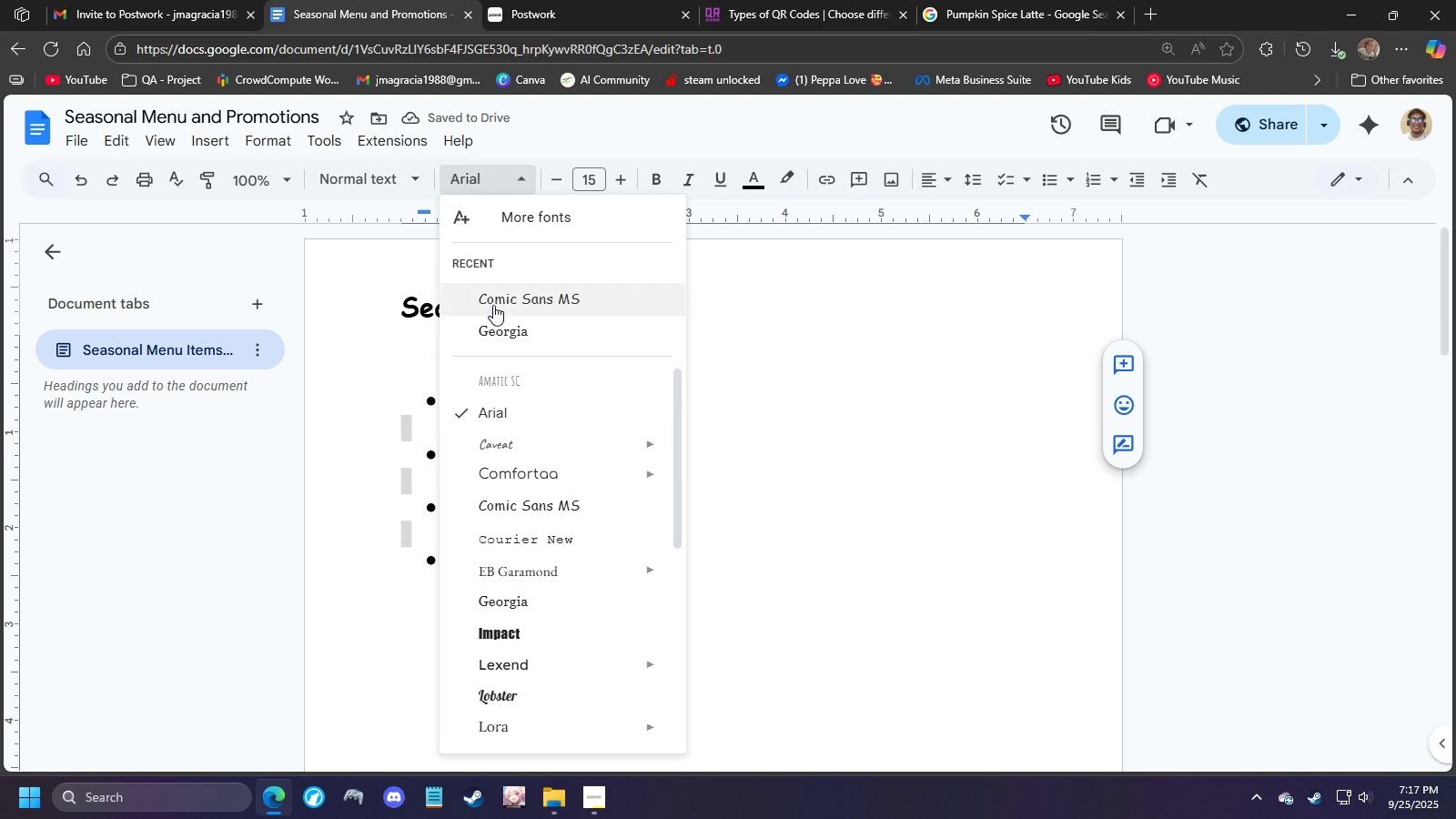 
left_click([496, 299])
 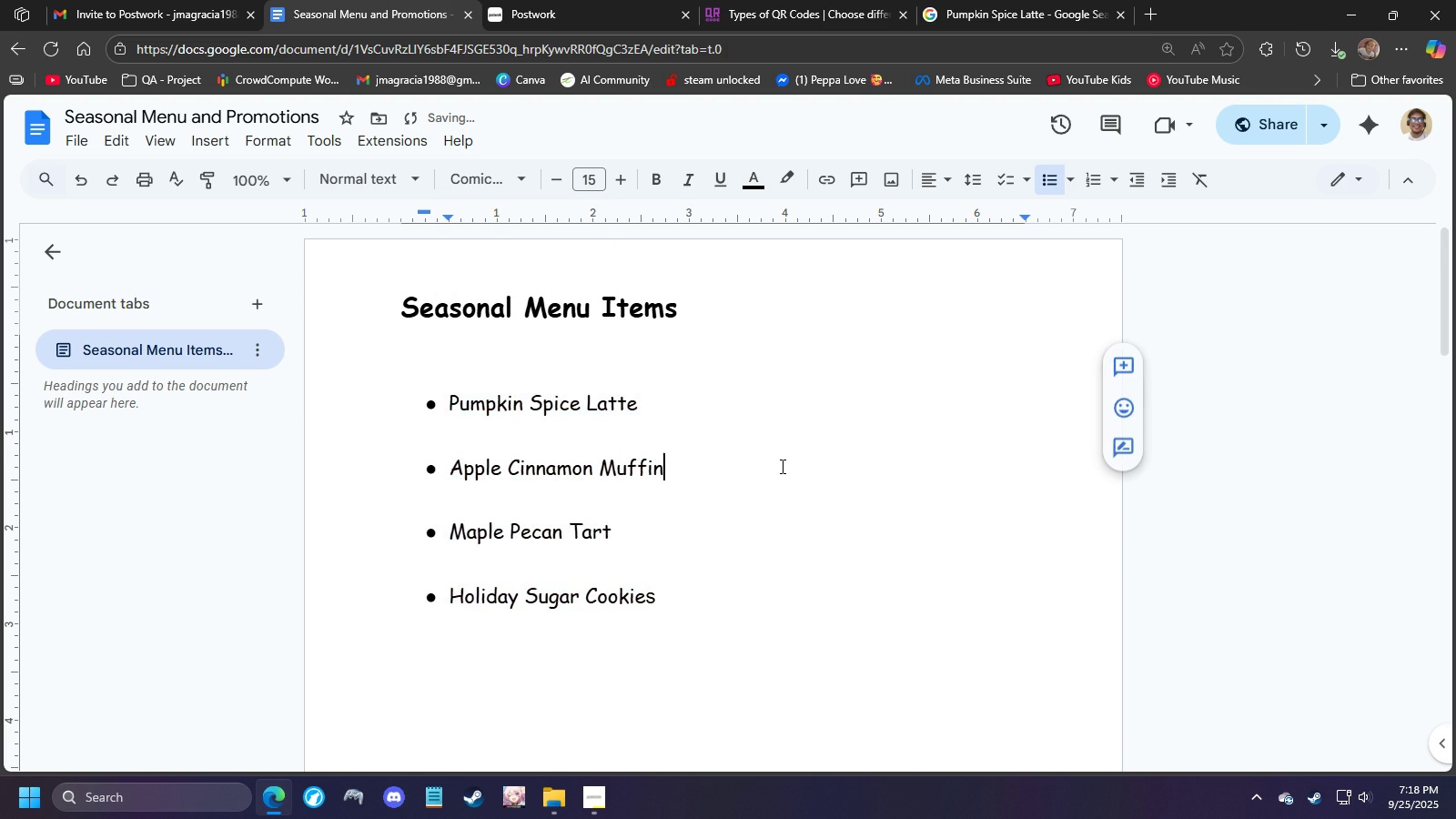 
left_click([781, 466])
 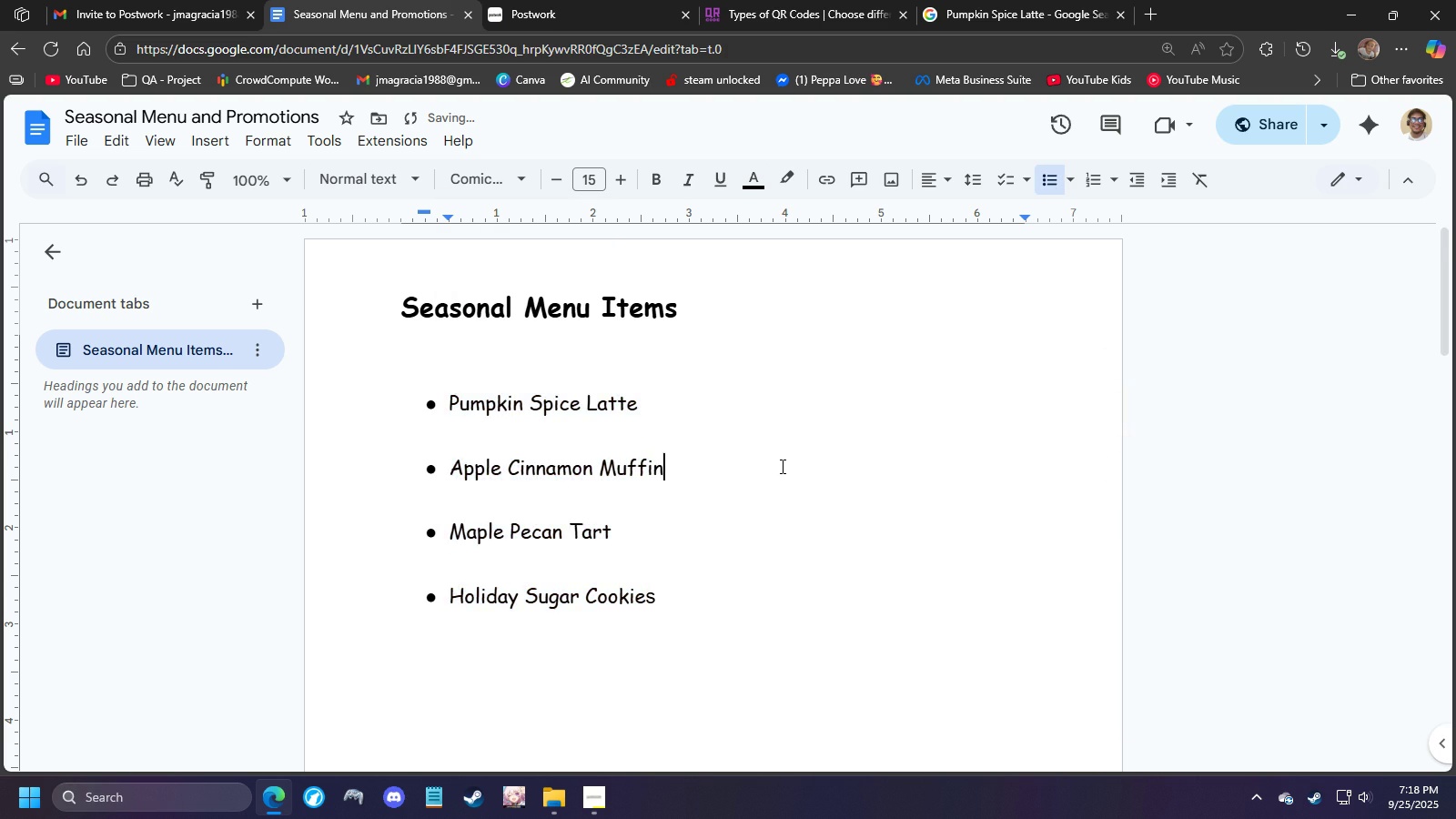 
scroll: coordinate [763, 449], scroll_direction: down, amount: 11.0